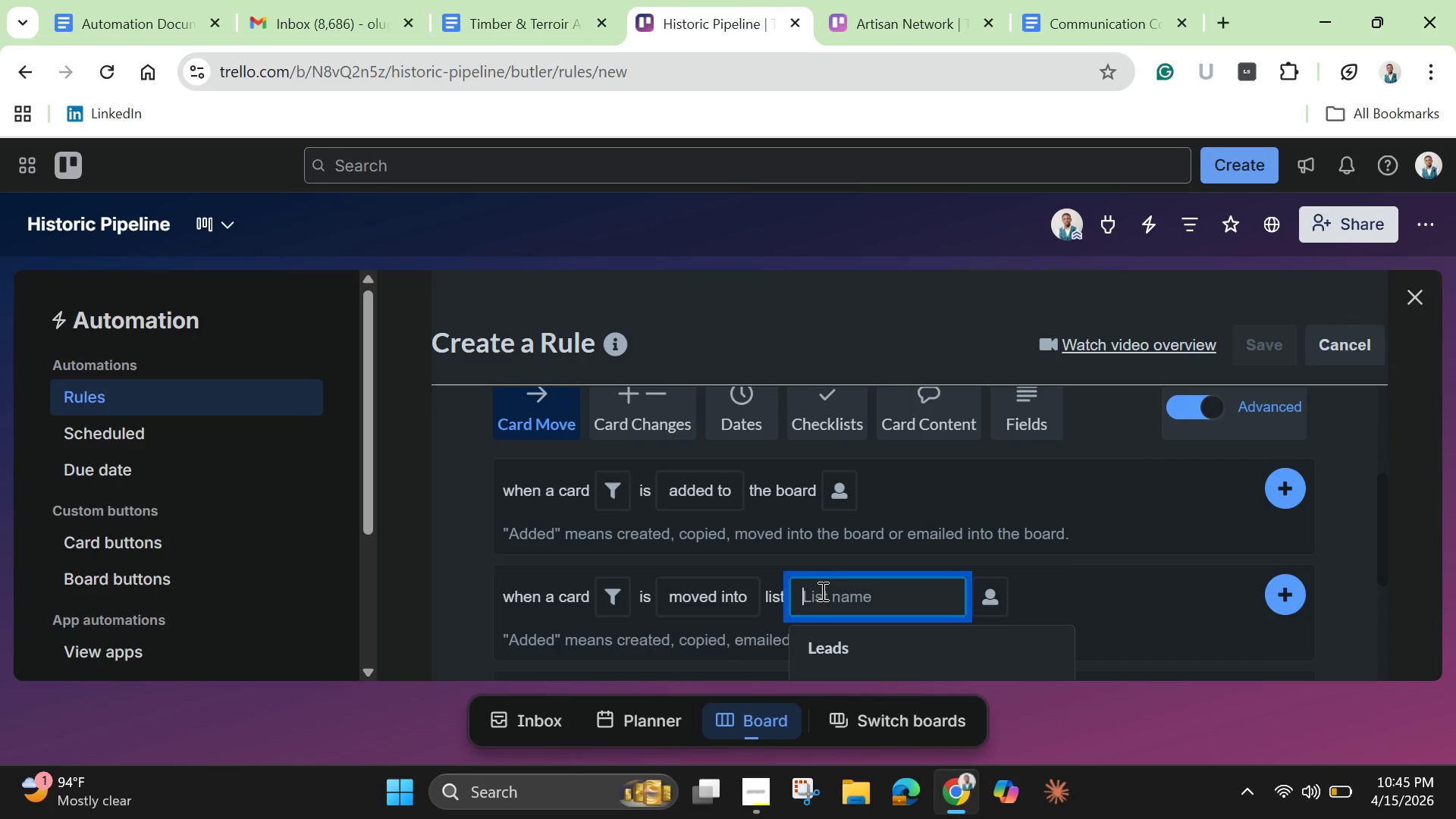 
scroll: coordinate [814, 601], scroll_direction: down, amount: 2.0
 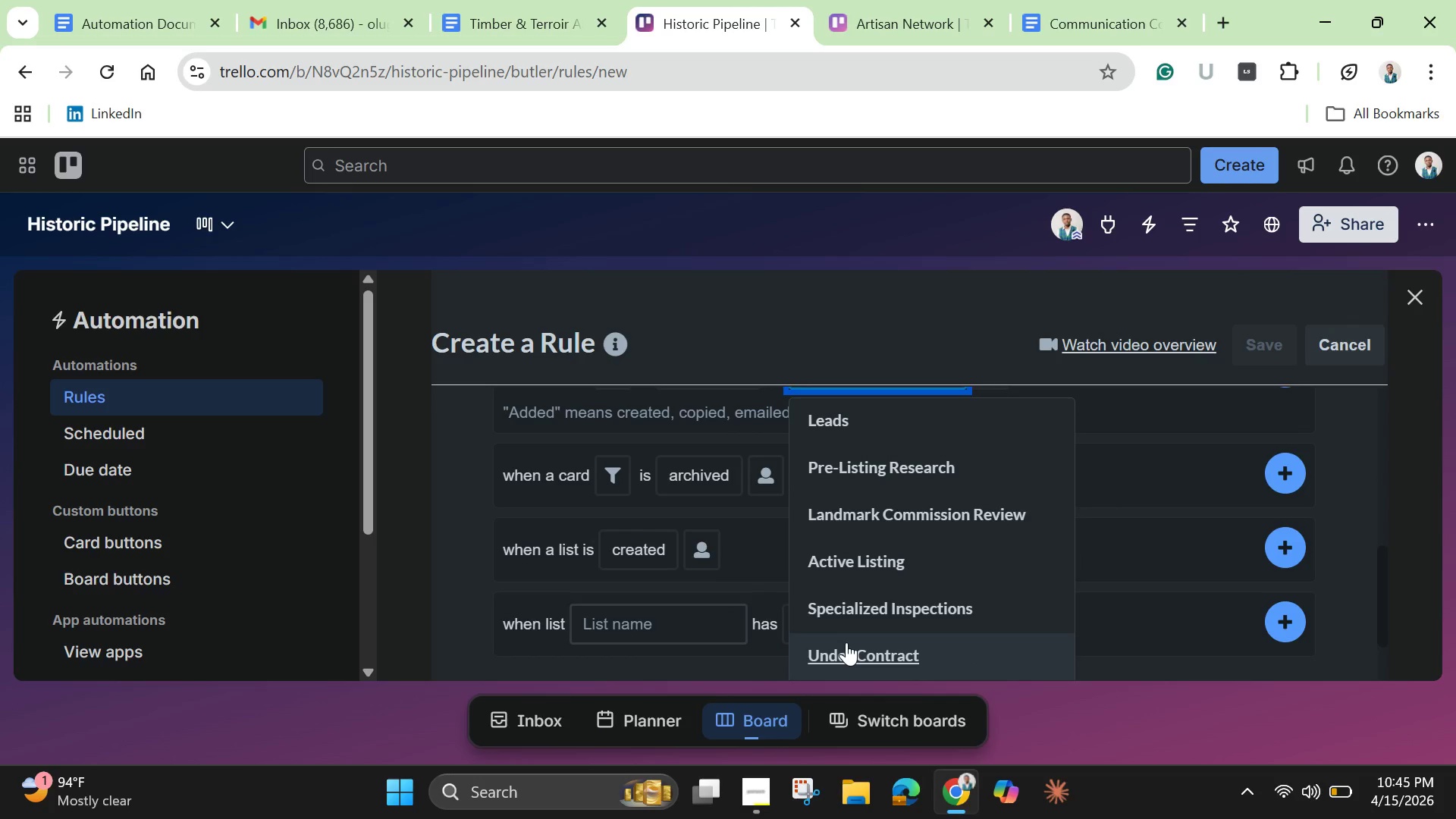 
left_click([846, 642])
 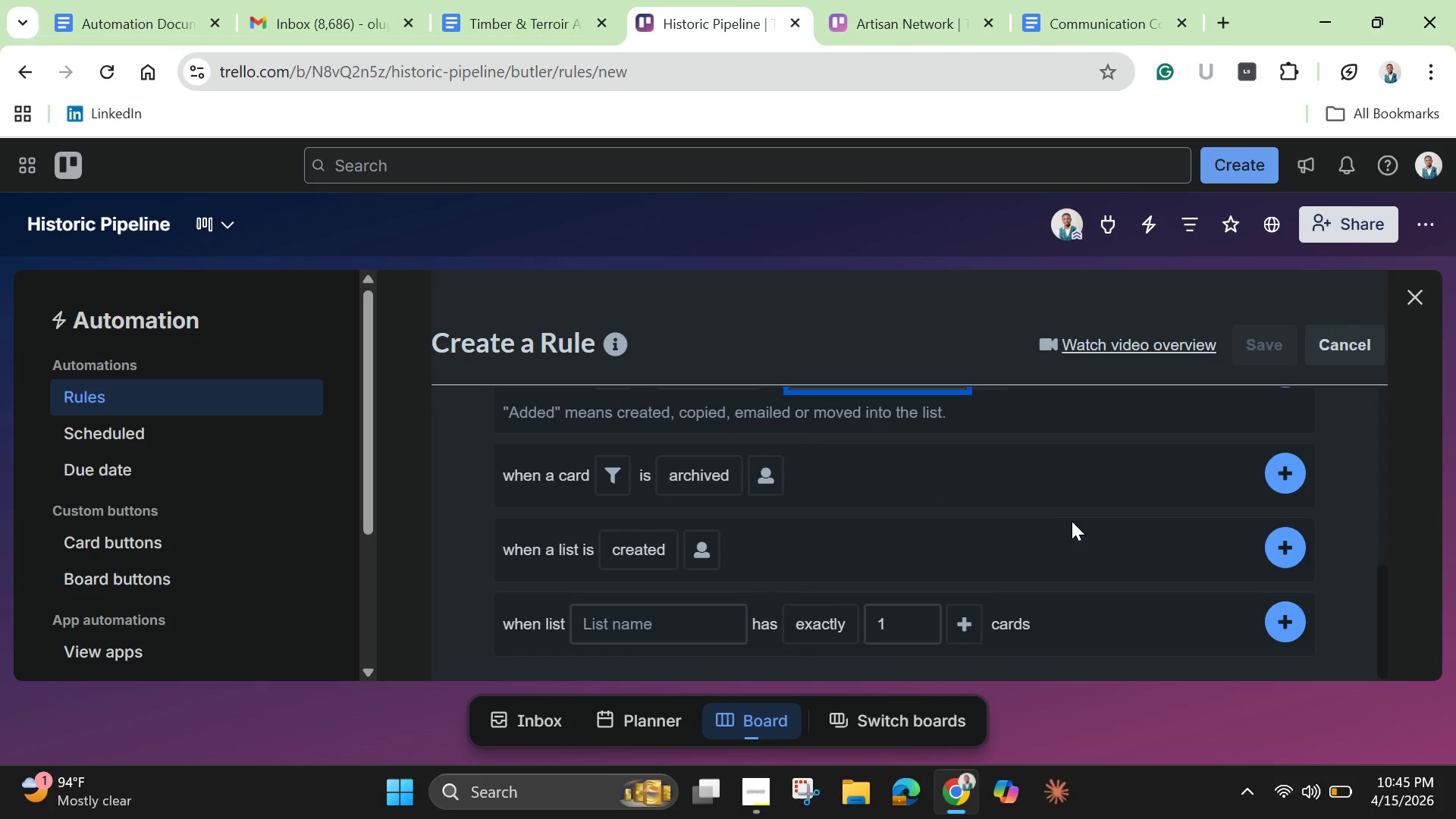 
scroll: coordinate [1215, 467], scroll_direction: up, amount: 1.0
 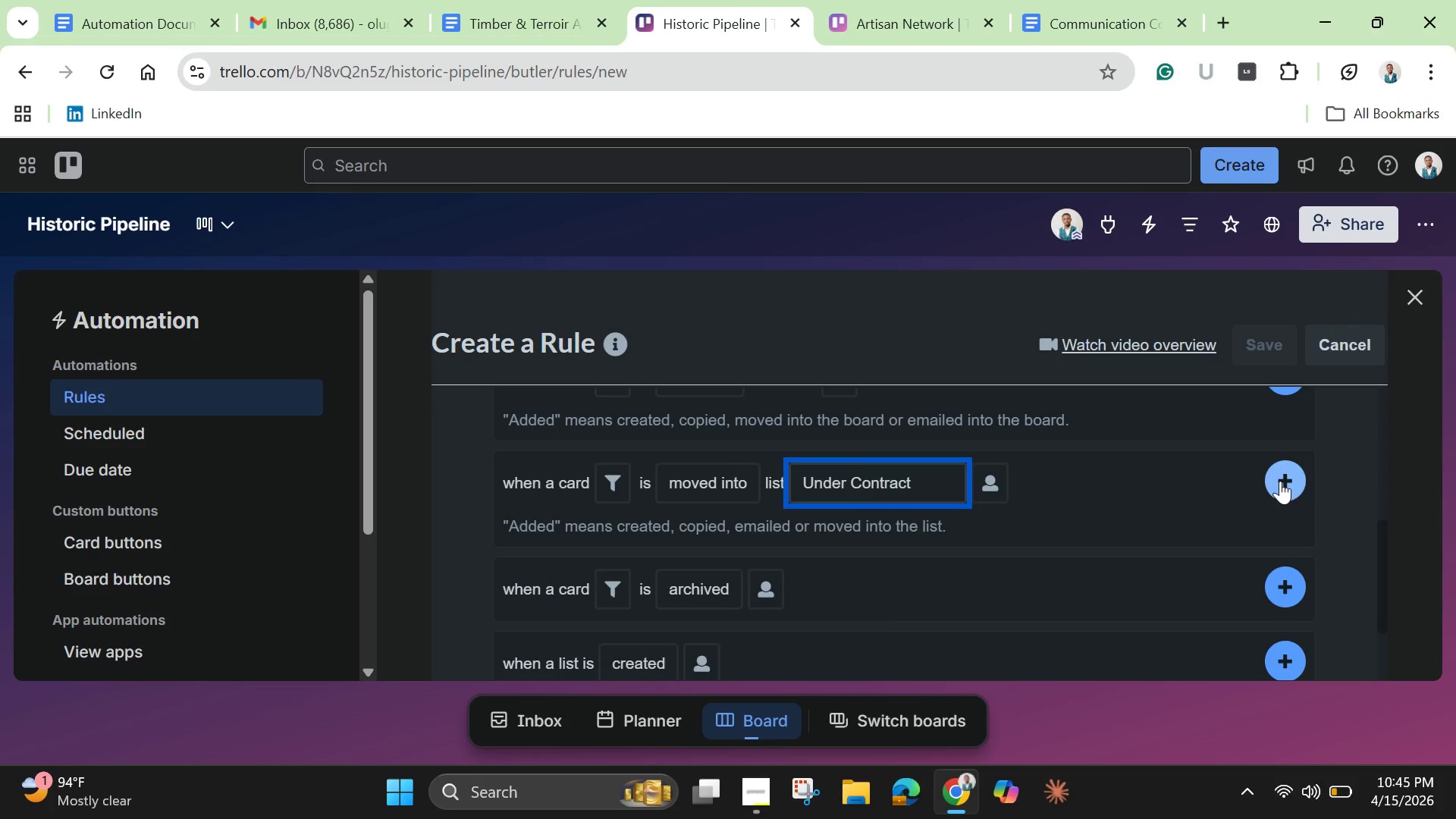 
left_click([1280, 478])
 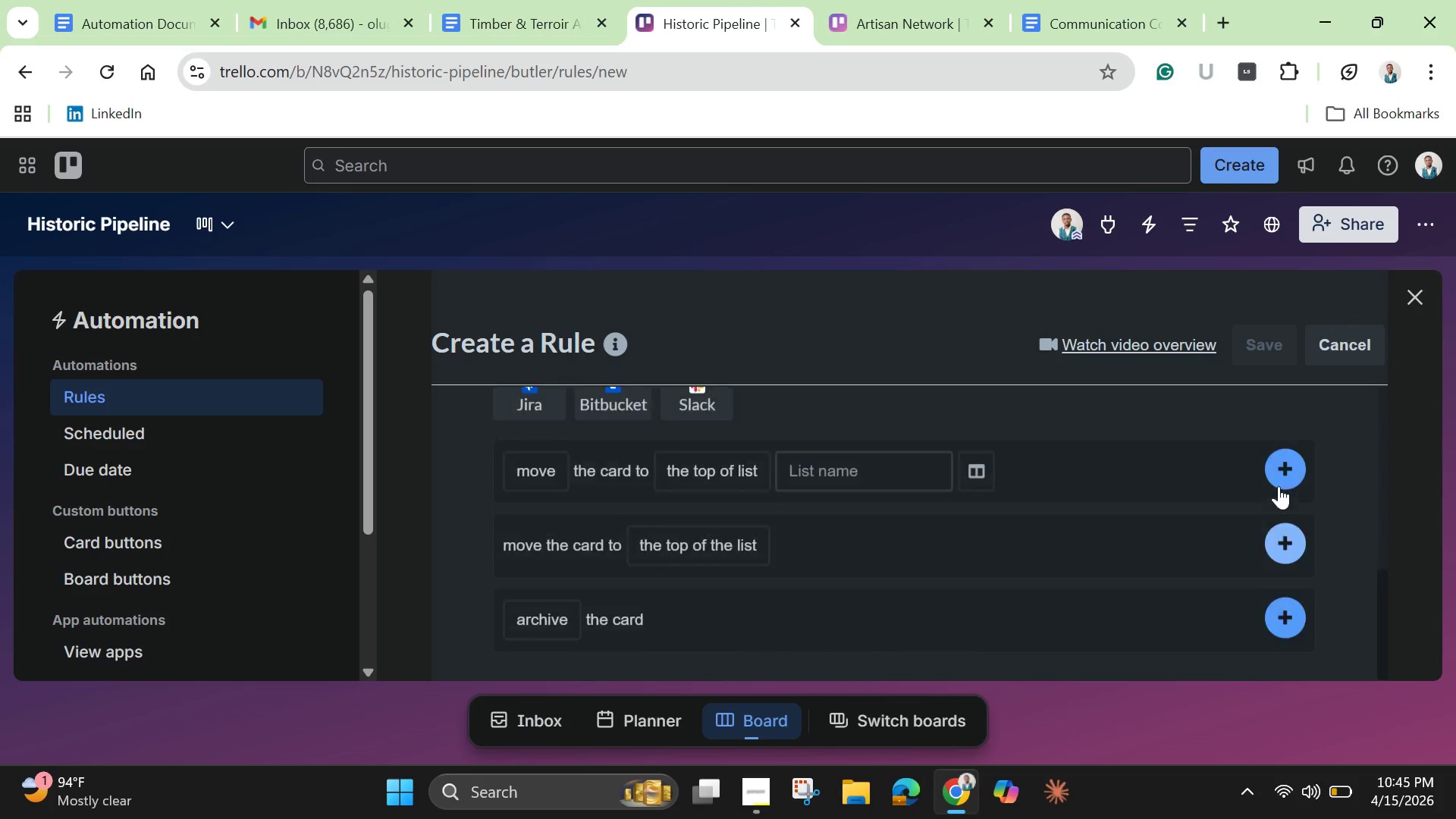 
scroll: coordinate [1279, 486], scroll_direction: up, amount: 3.0
 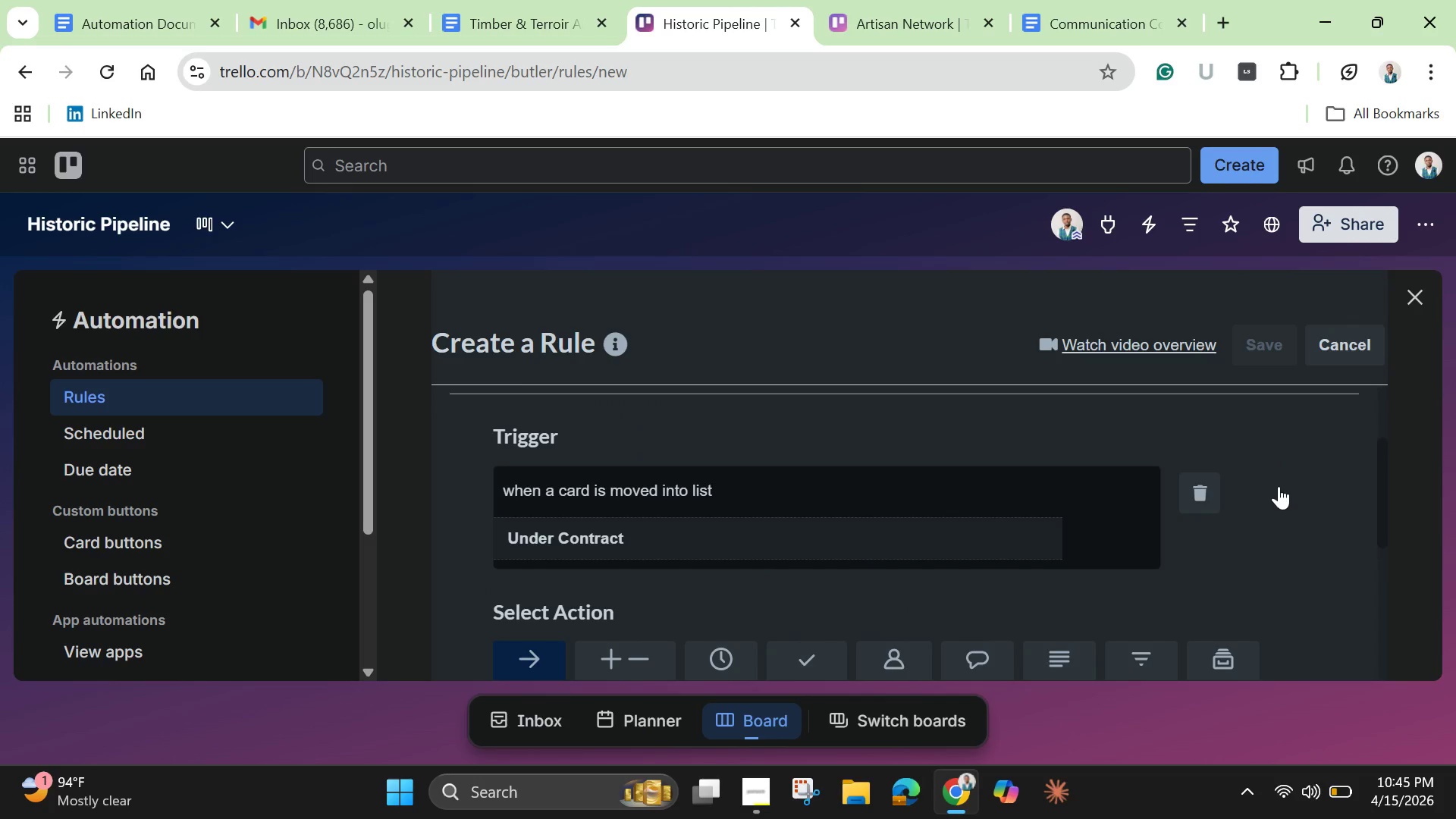 
wait(10.08)
 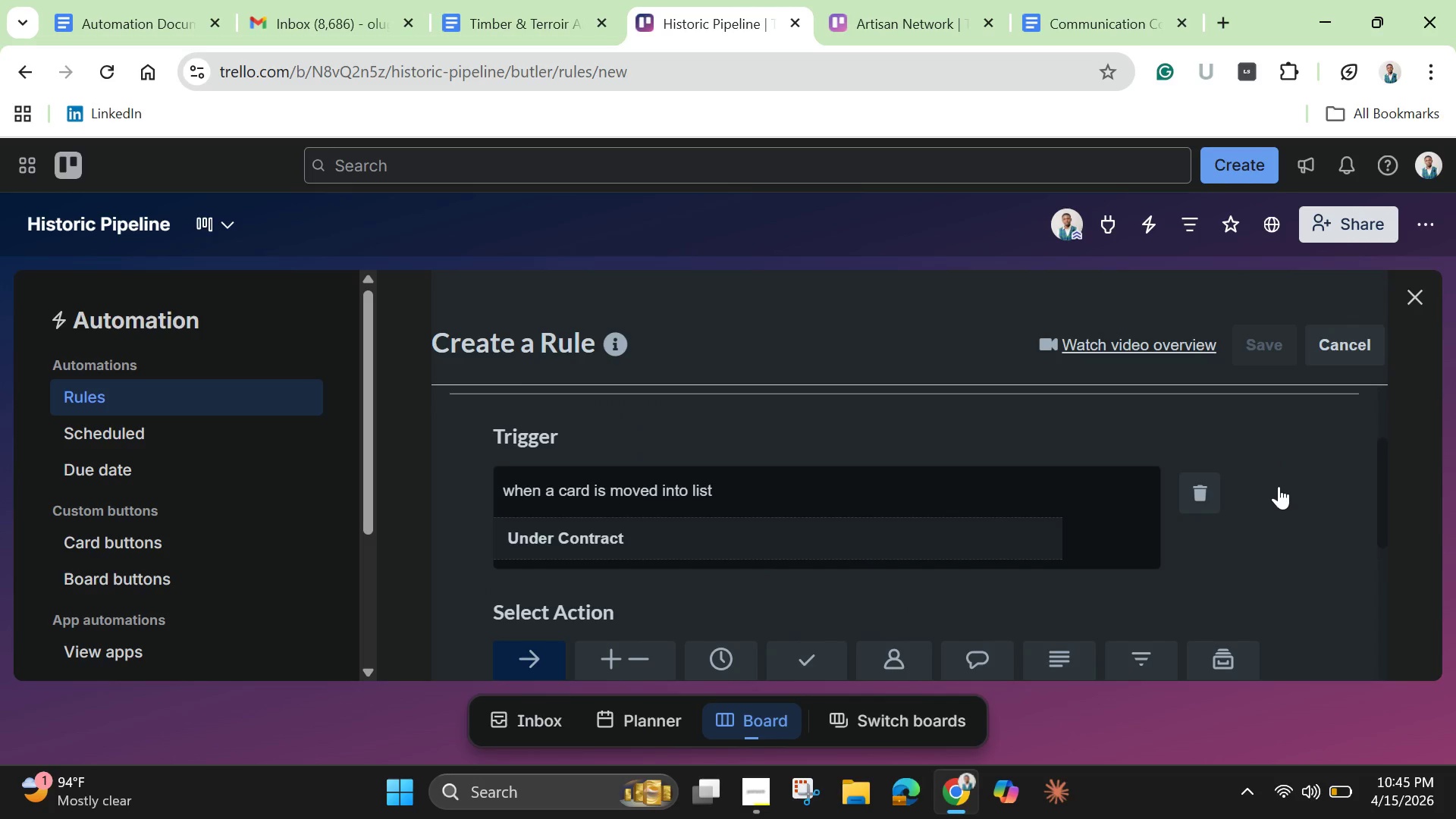 
scroll: coordinate [798, 596], scroll_direction: down, amount: 2.0
 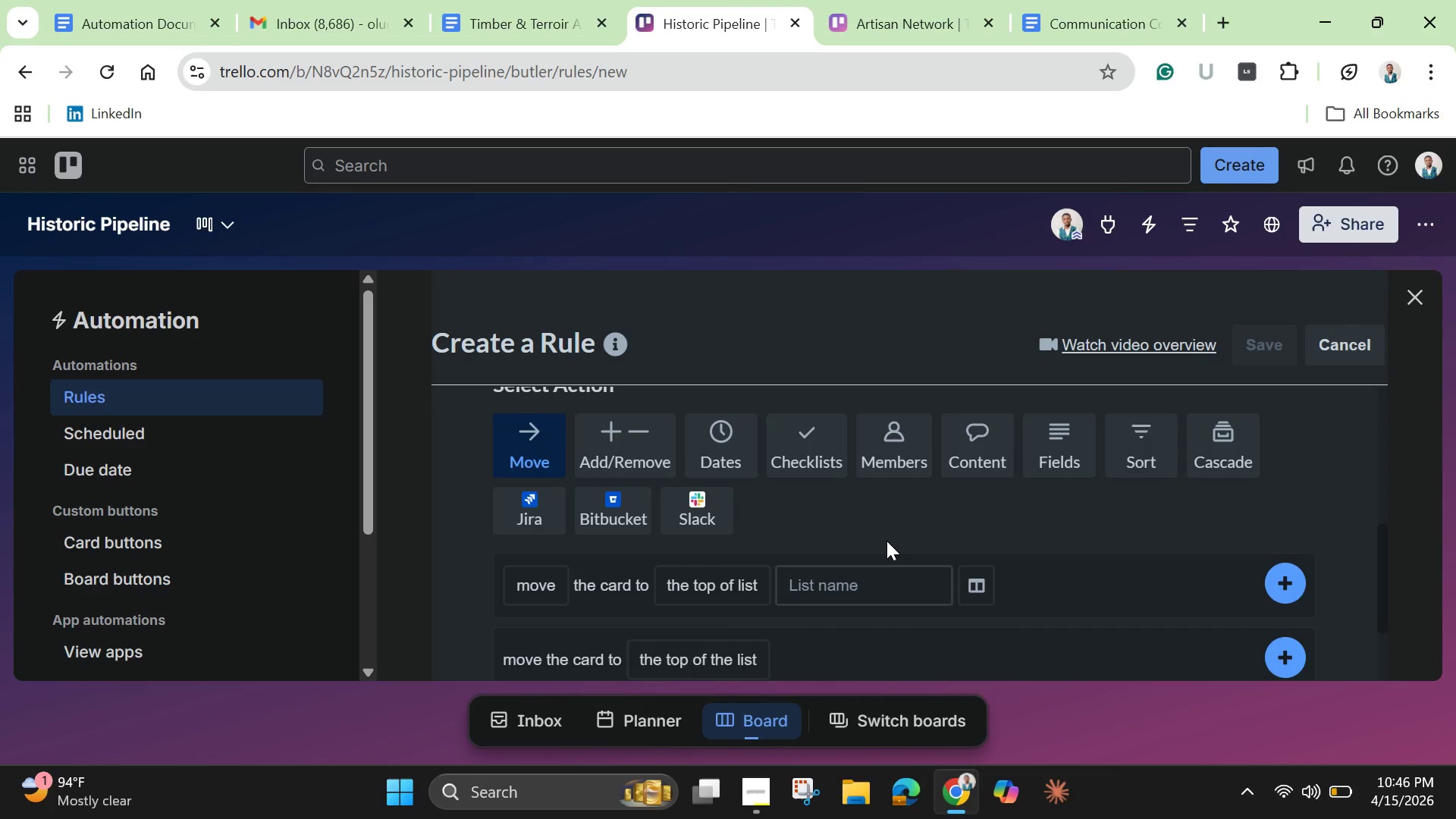 
wait(34.44)
 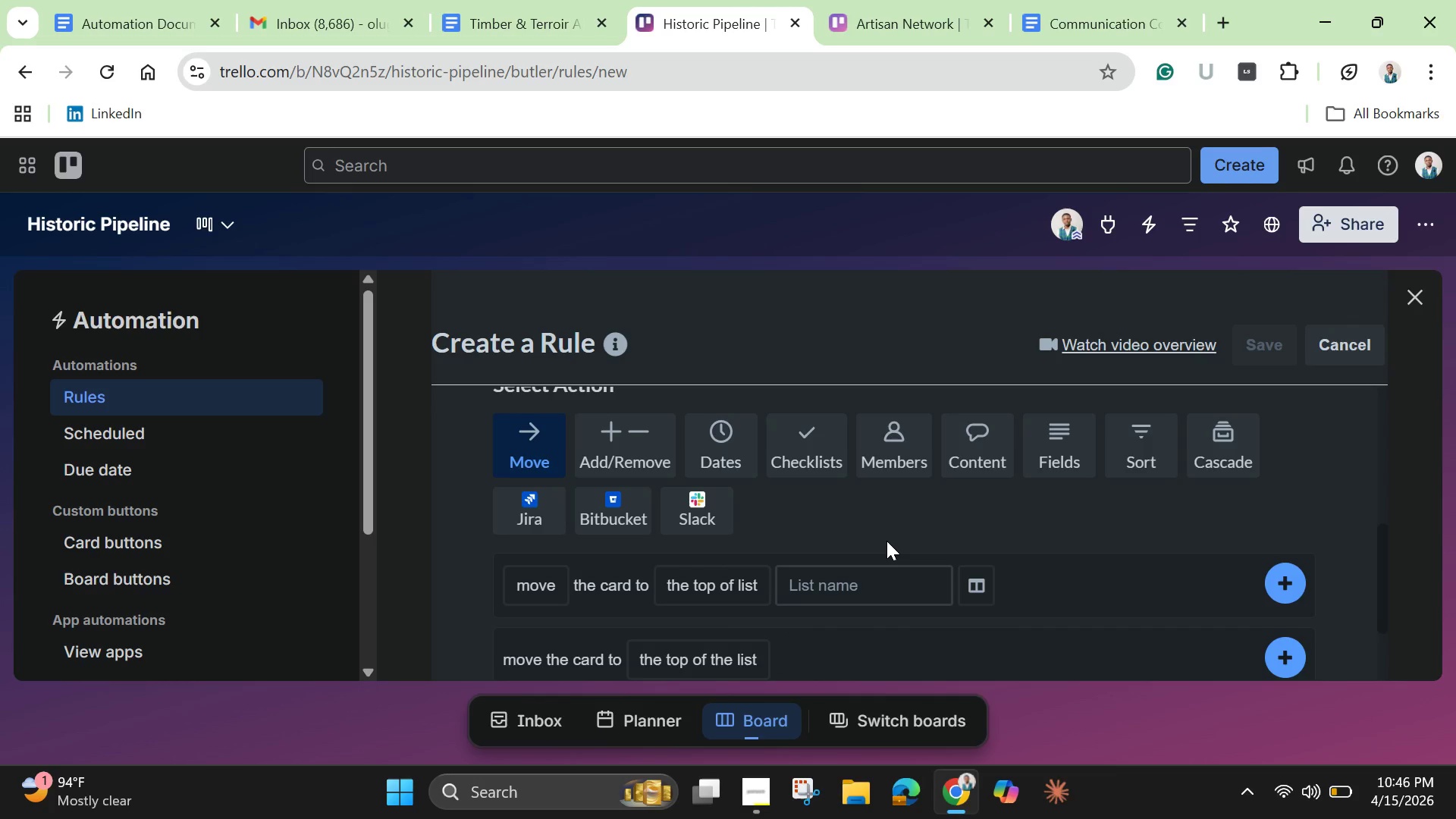 
scroll: coordinate [962, 497], scroll_direction: down, amount: 1.0
 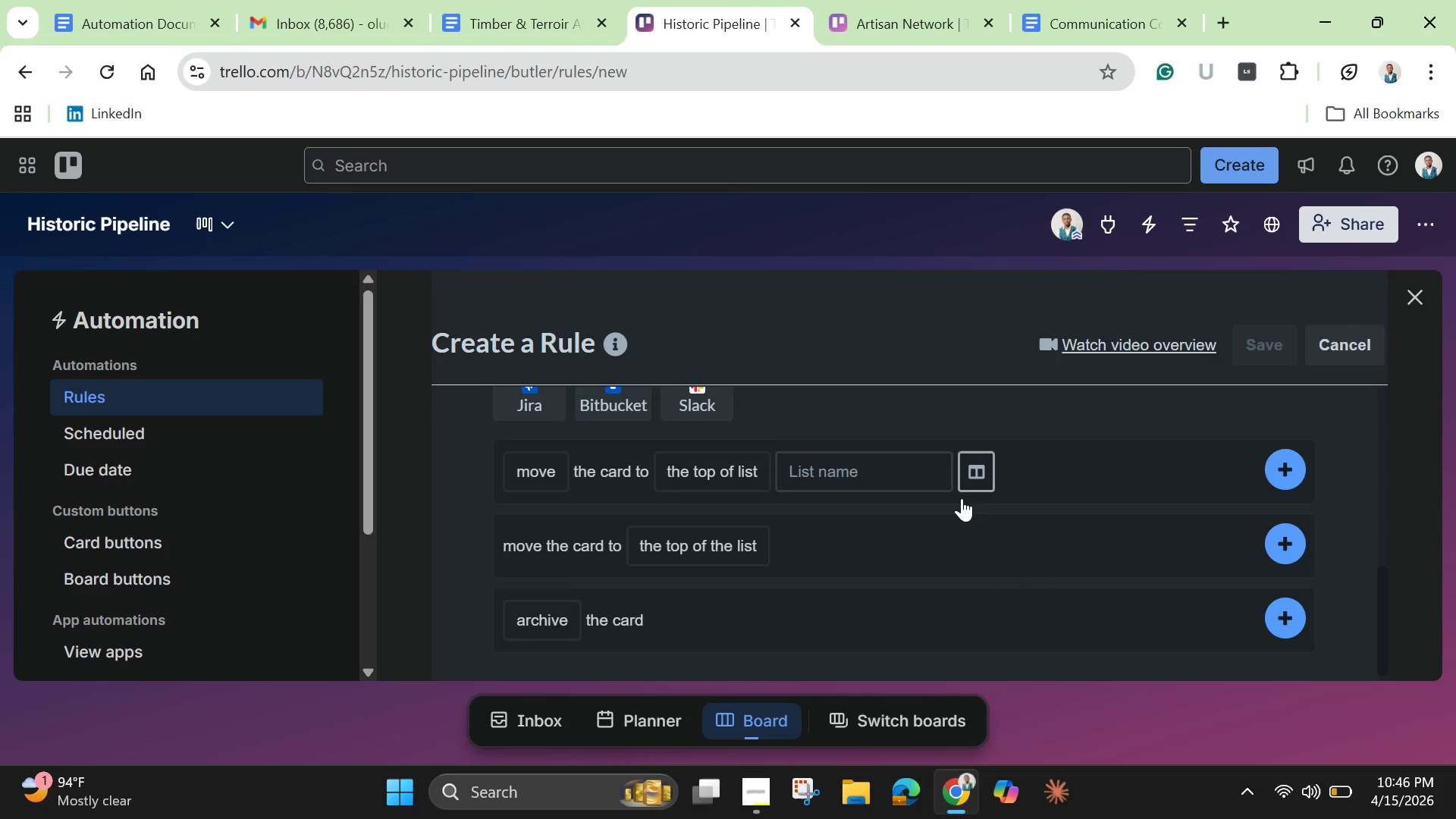 
wait(13.12)
 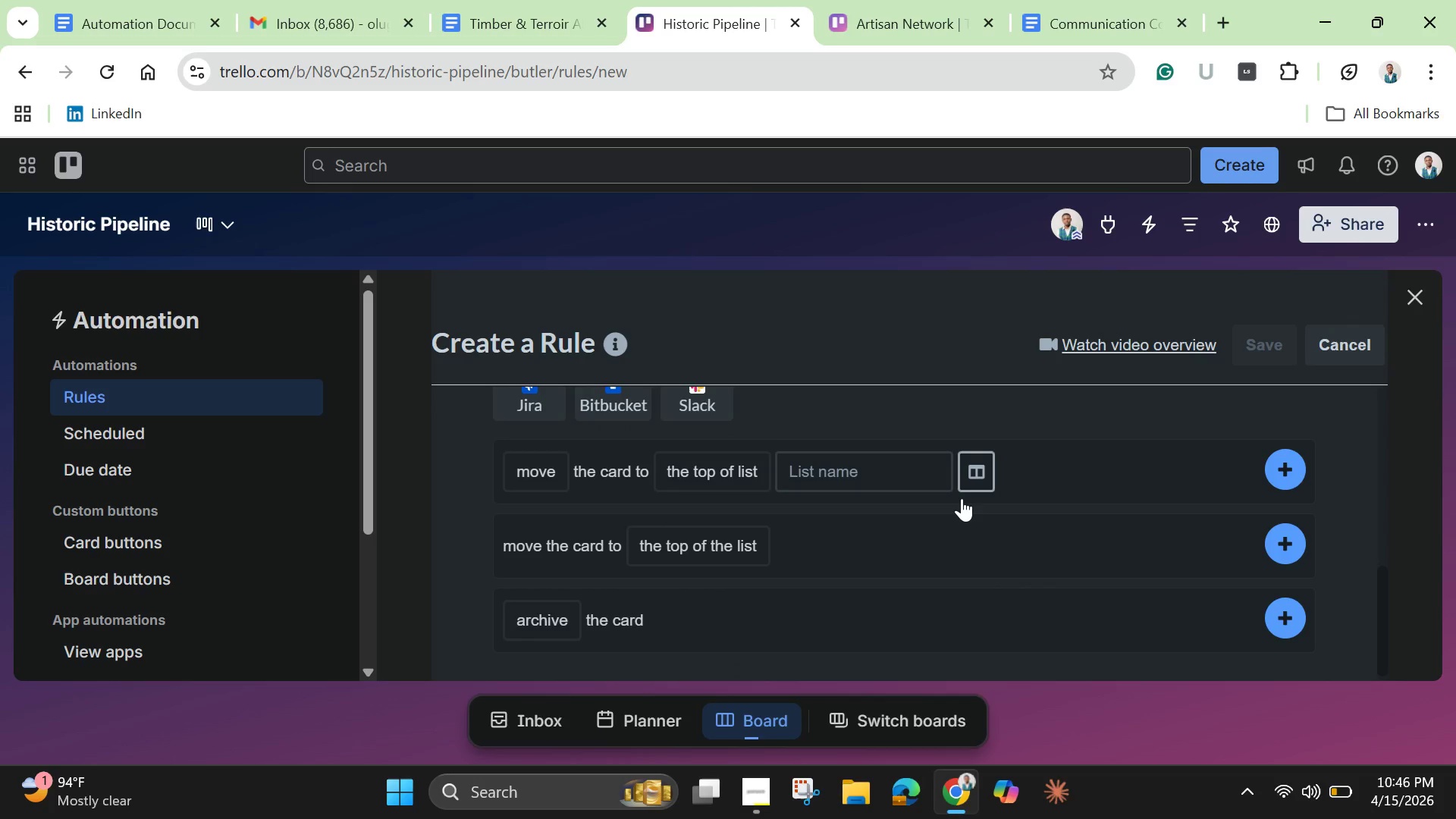 
left_click([754, 792])